 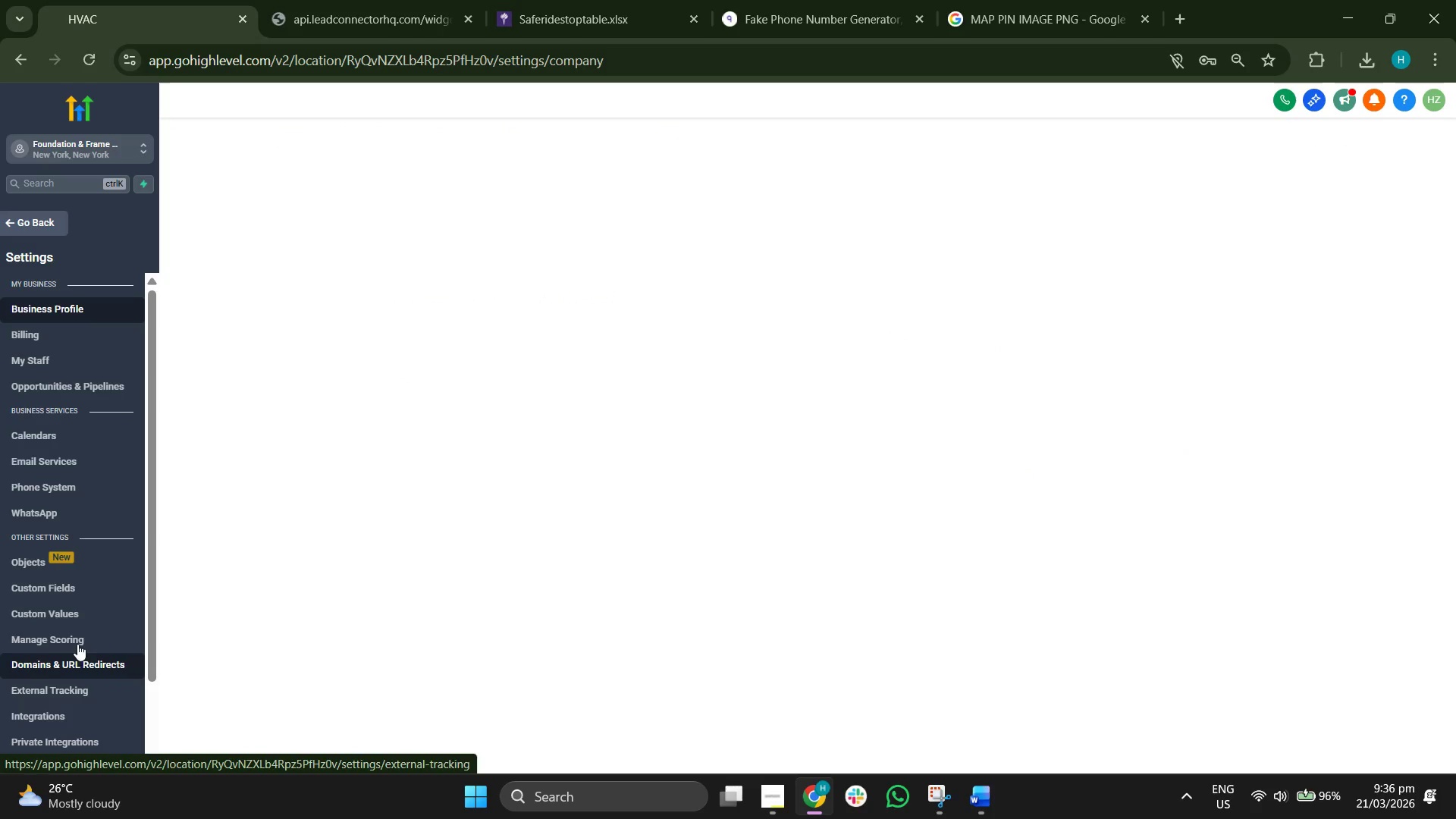 
left_click_drag(start_coordinate=[146, 479], to_coordinate=[136, 542])
 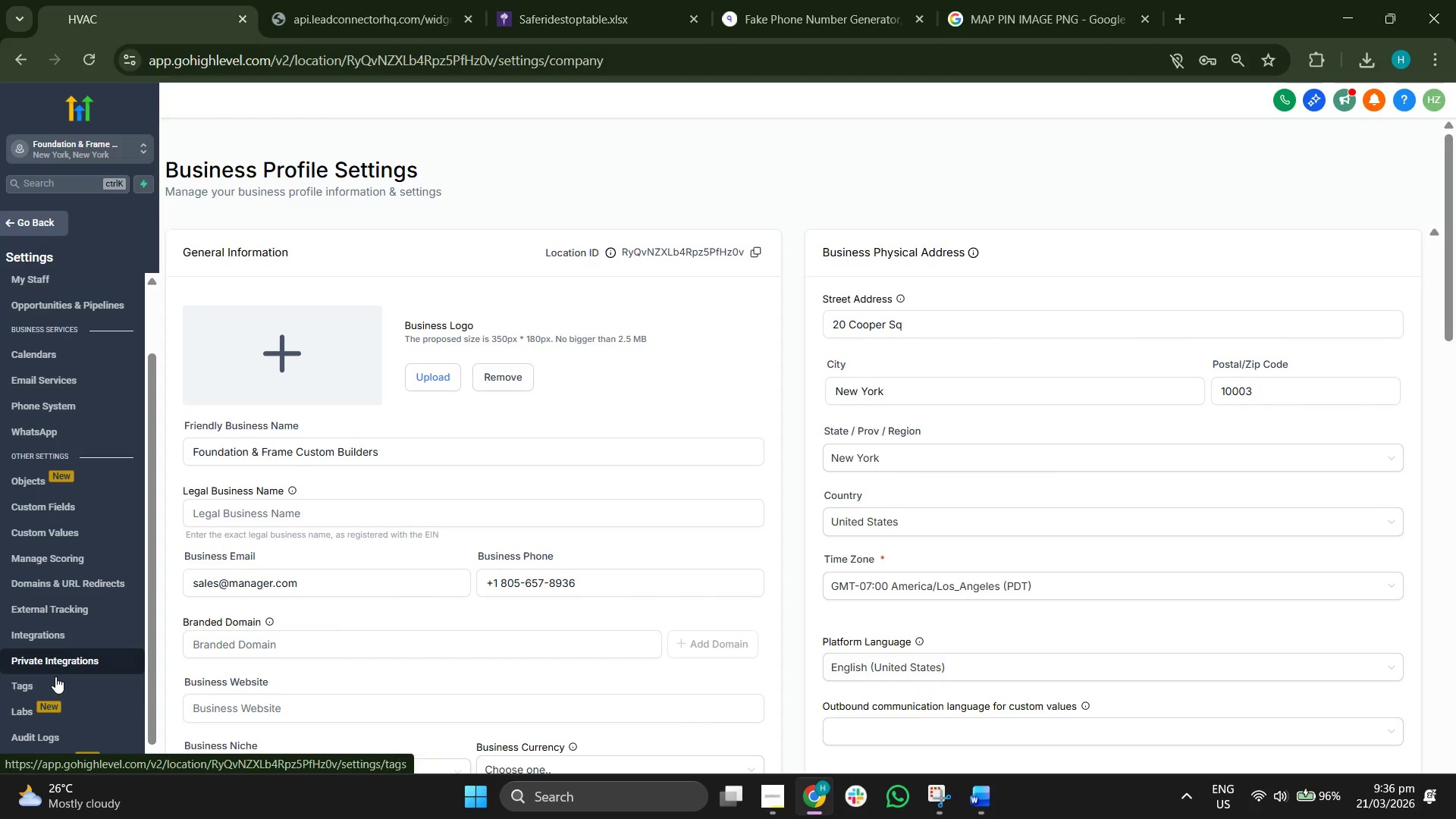 
left_click([54, 679])
 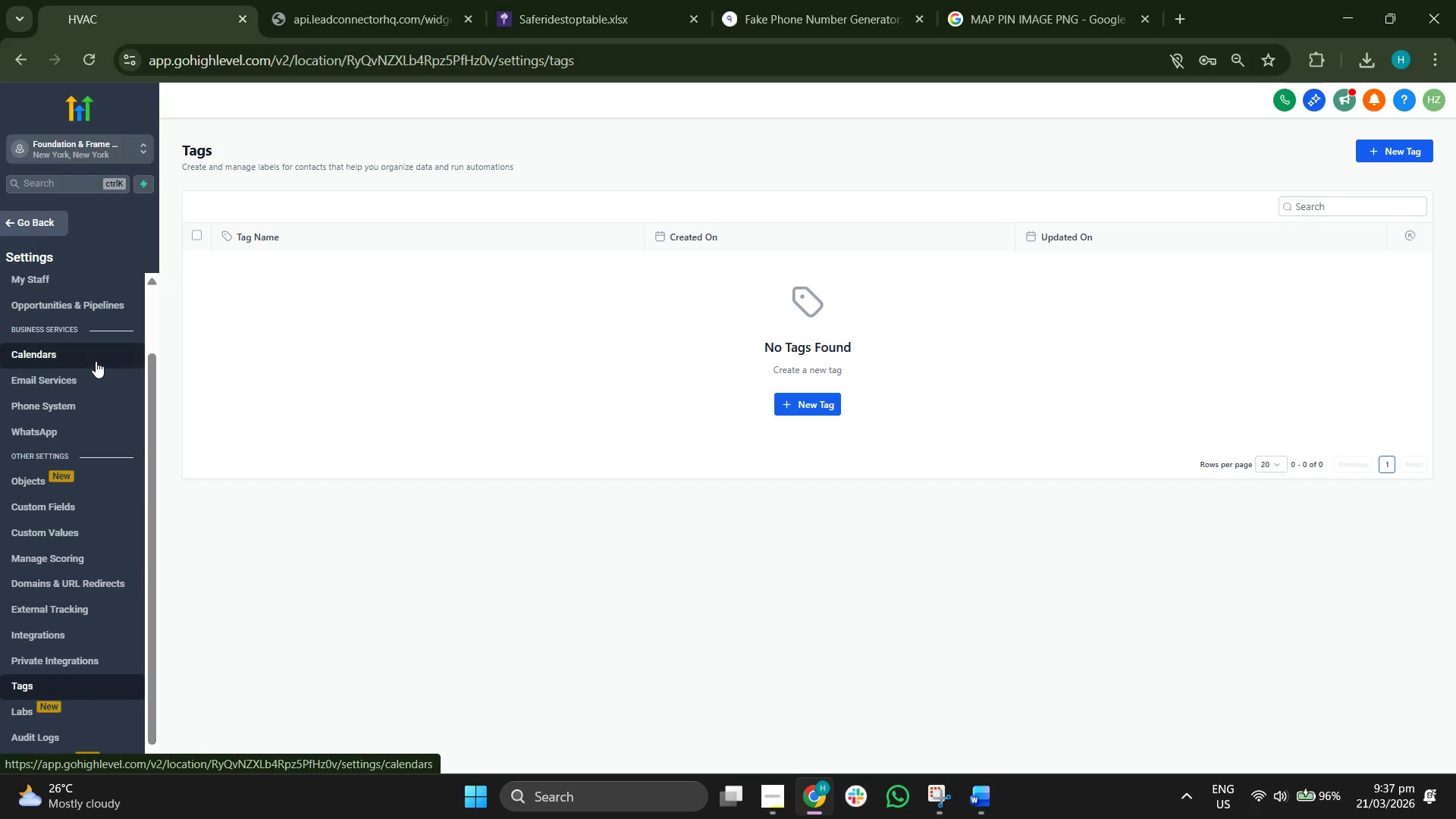 
wait(5.94)
 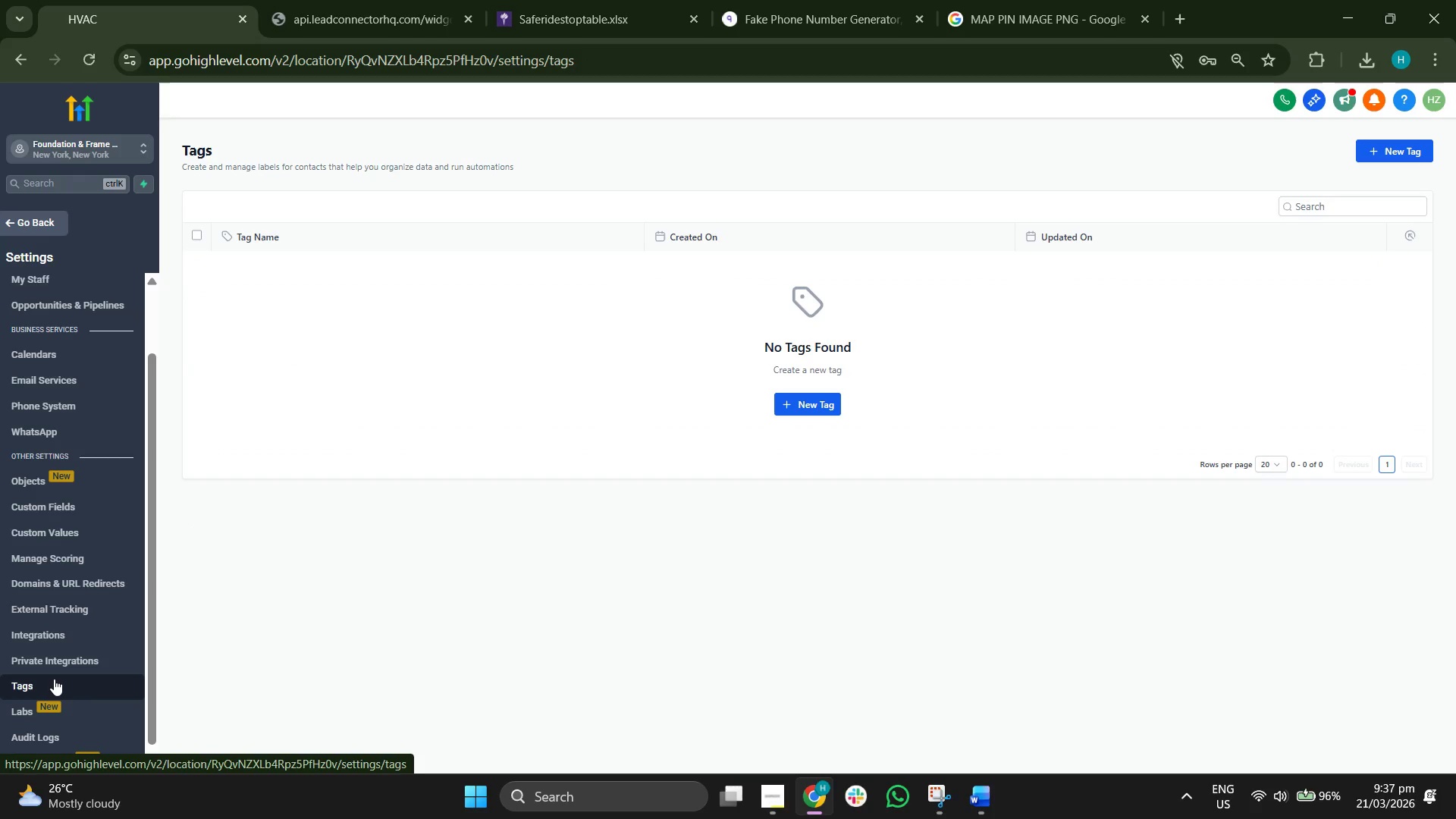 
left_click([65, 280])
 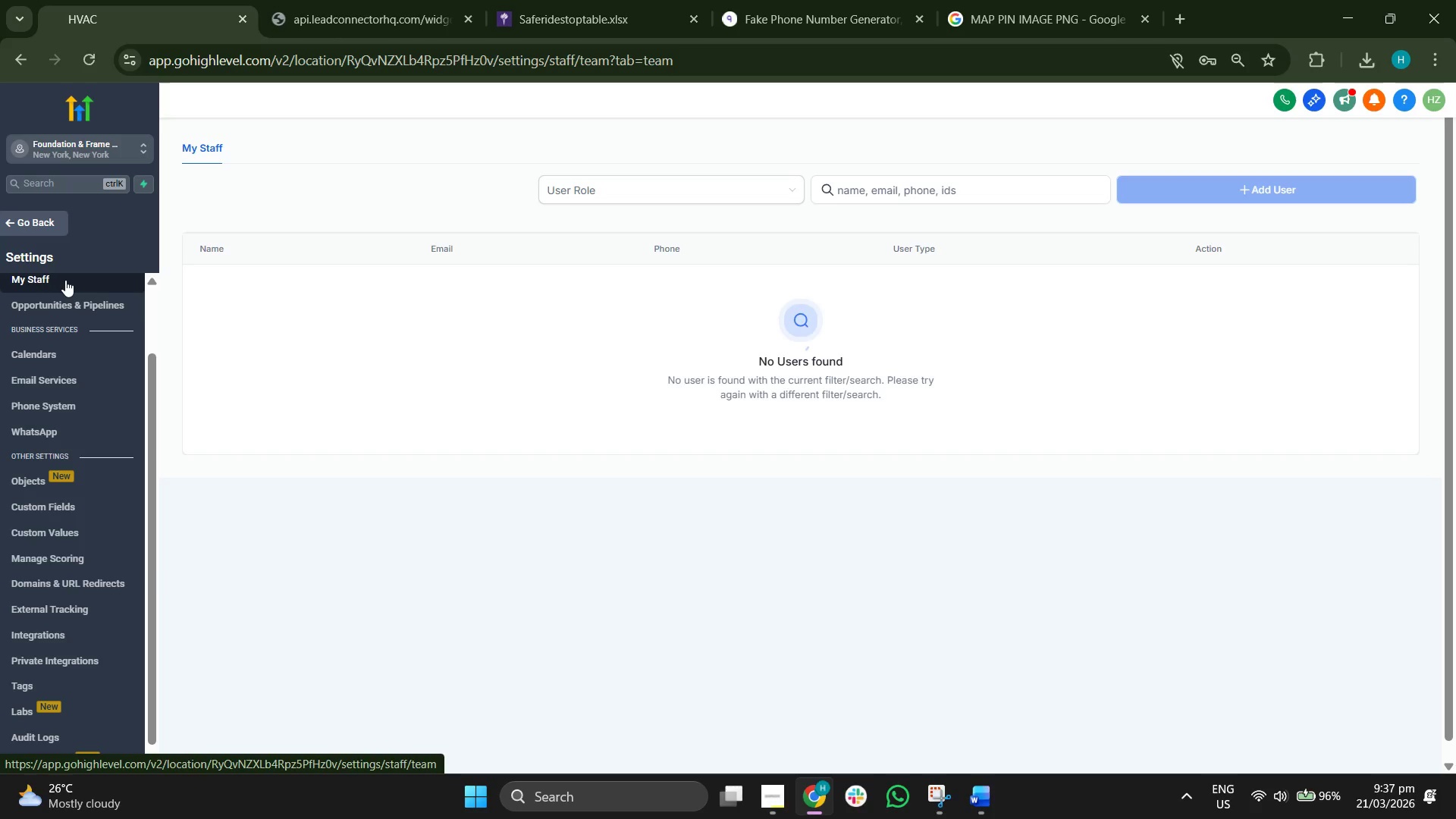 
wait(10.17)
 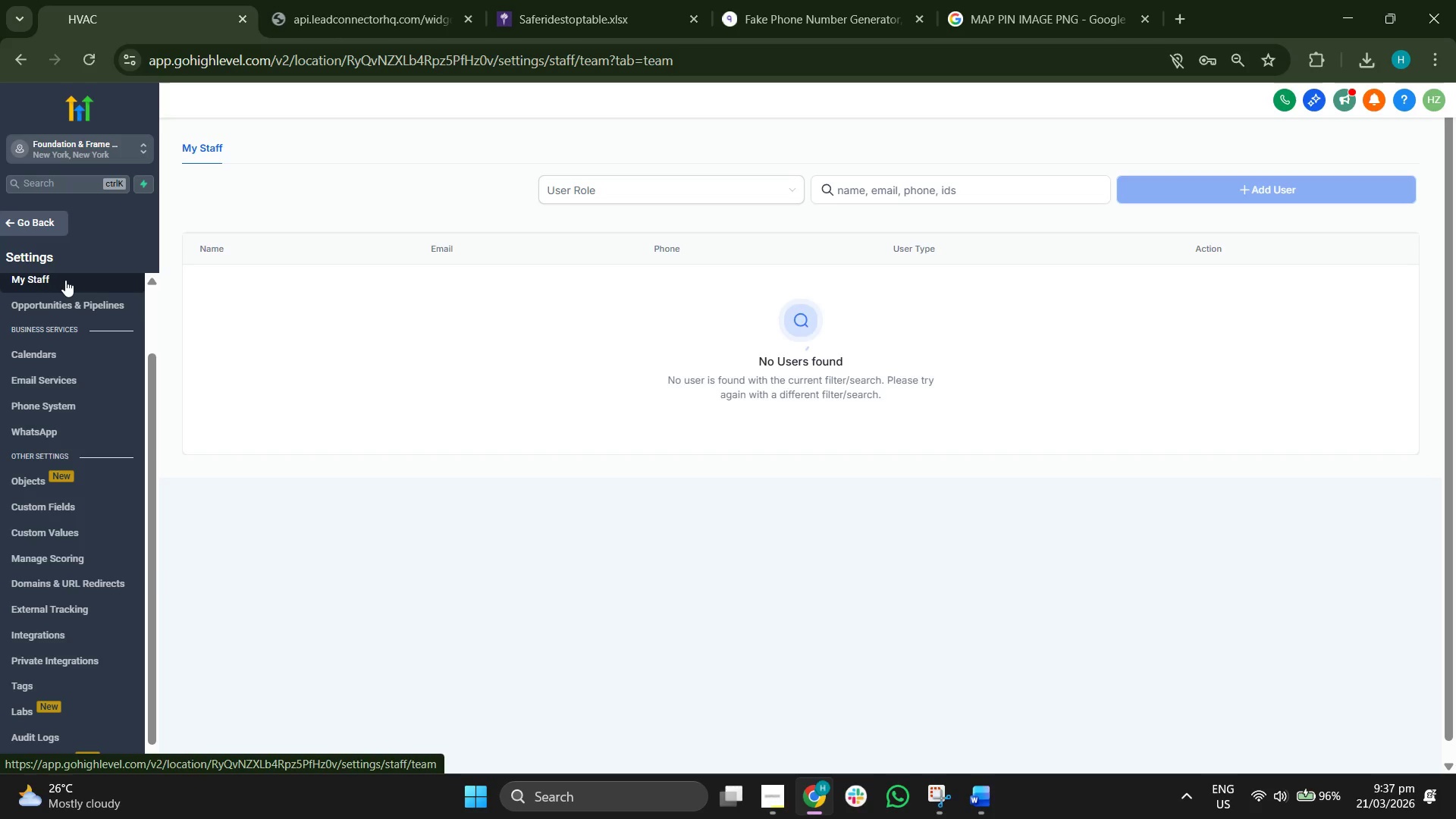 
left_click([38, 218])
 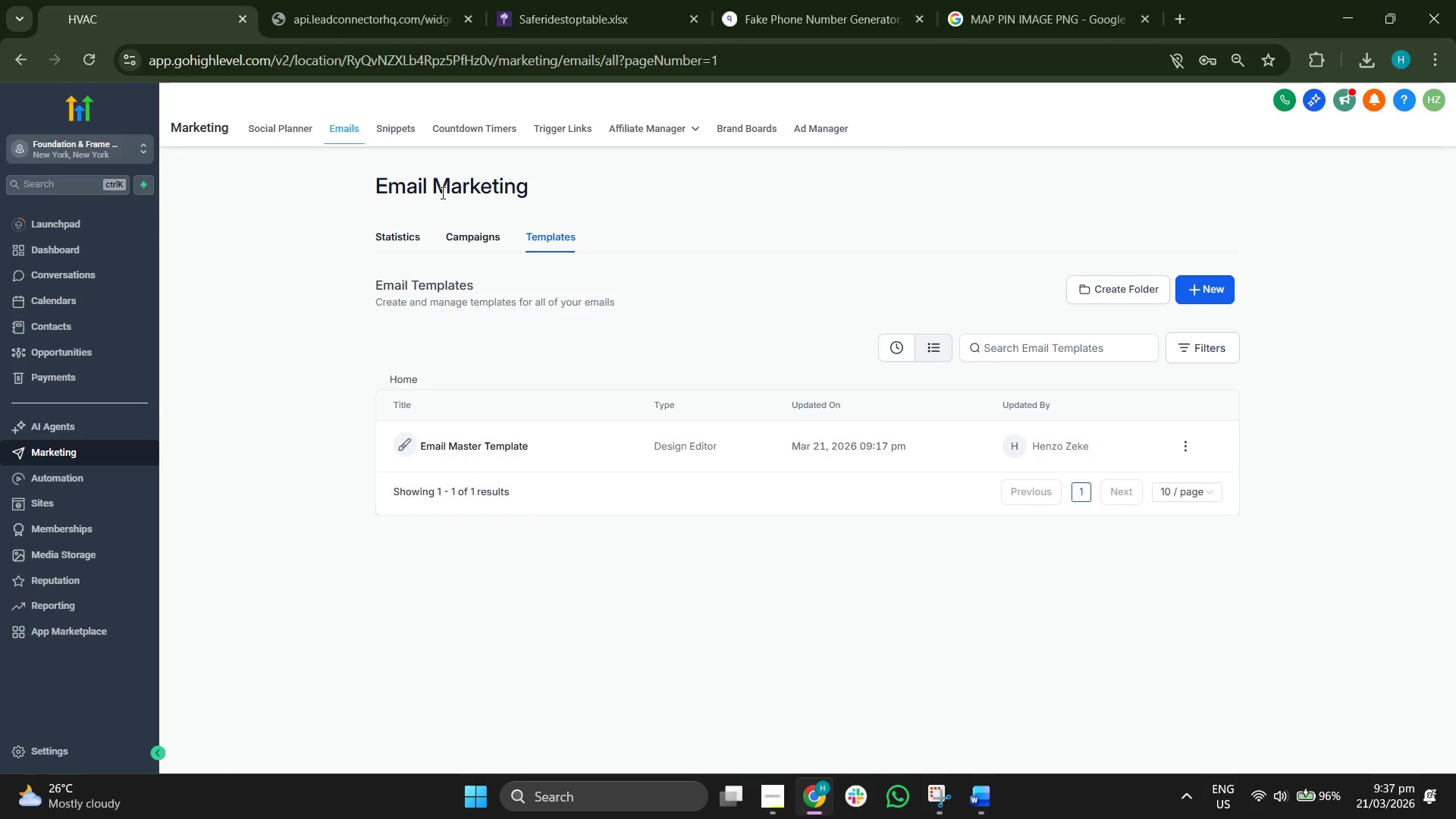 
wait(5.09)
 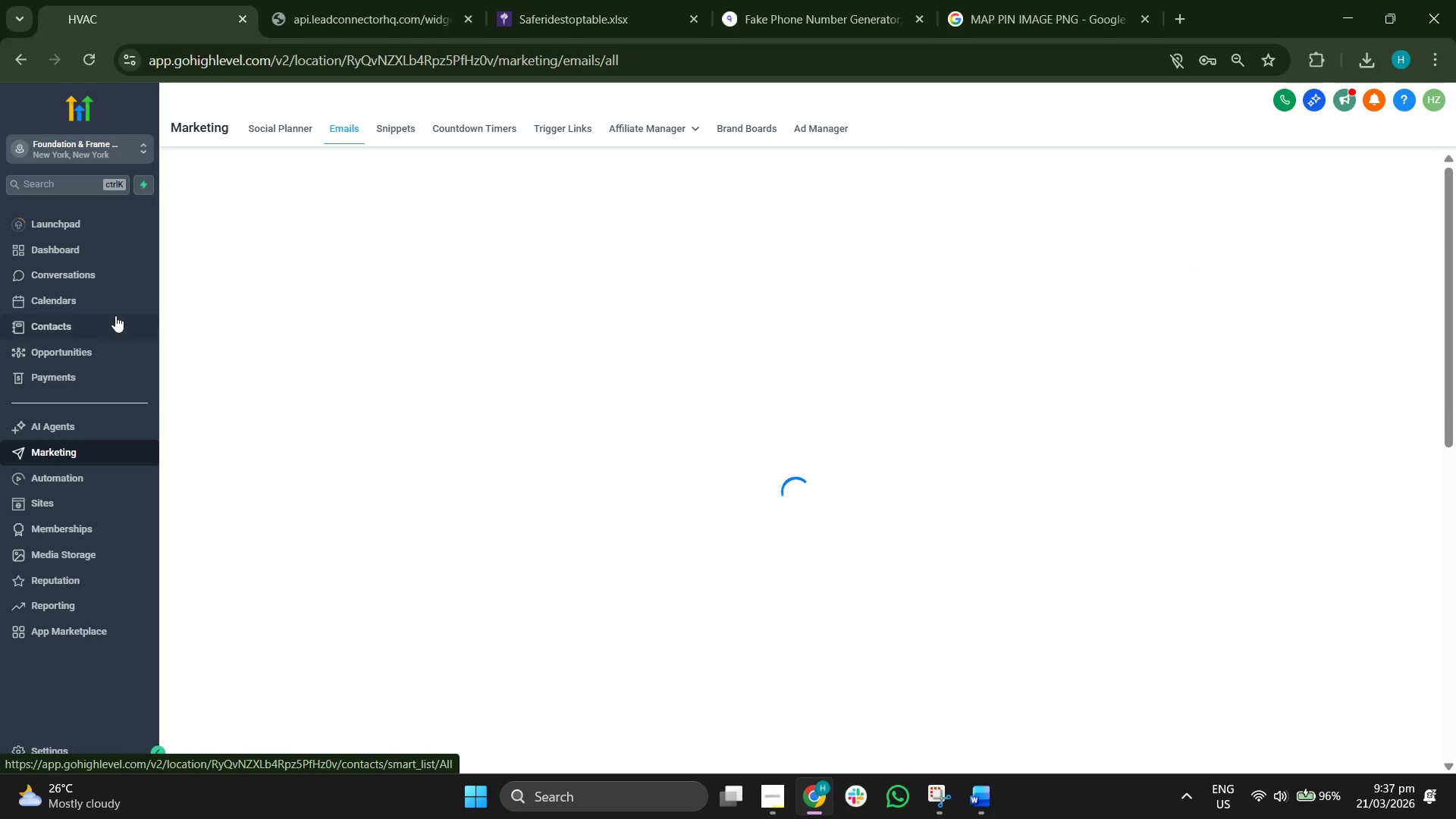 
left_click([566, 121])
 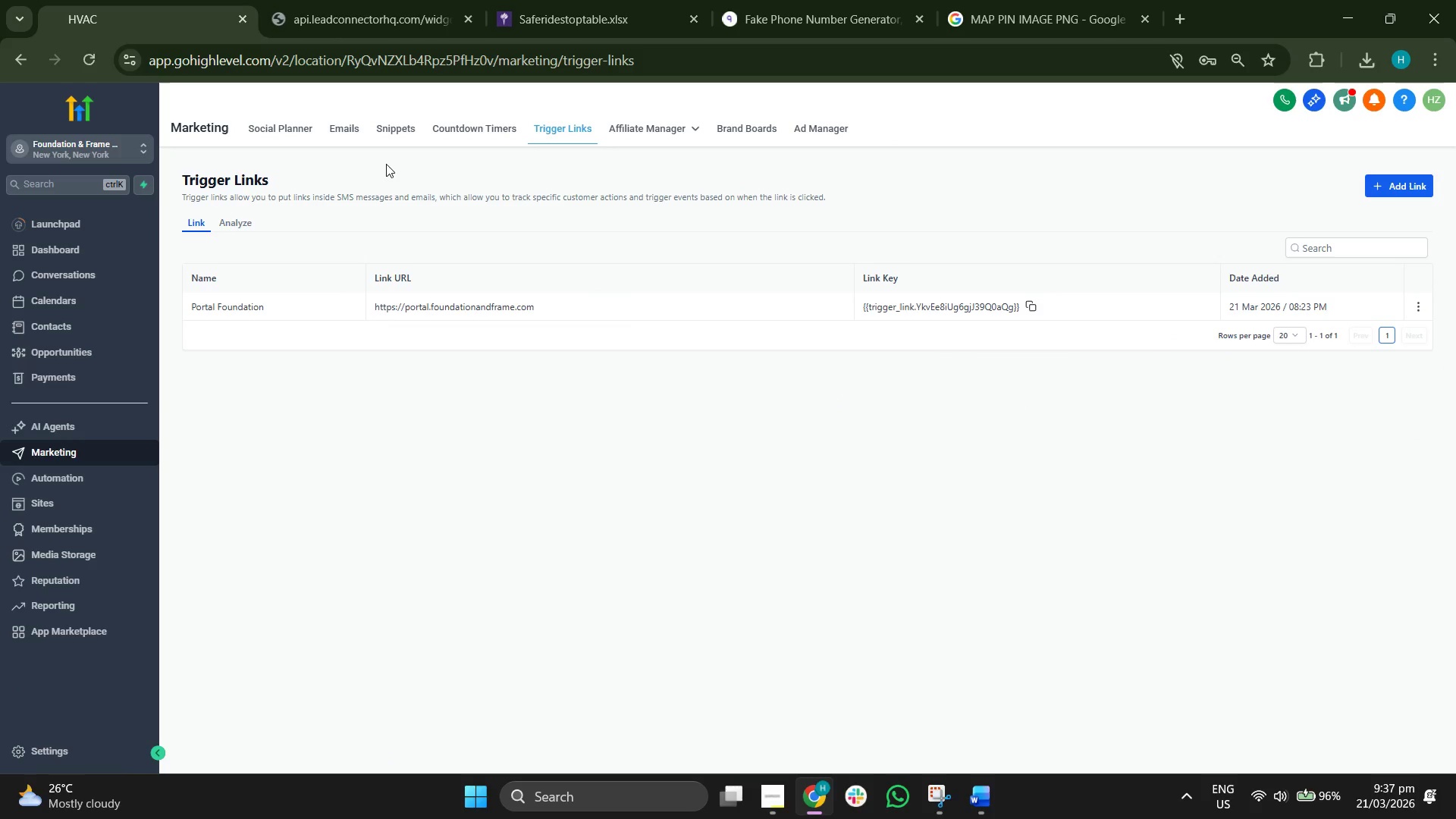 
left_click([352, 127])
 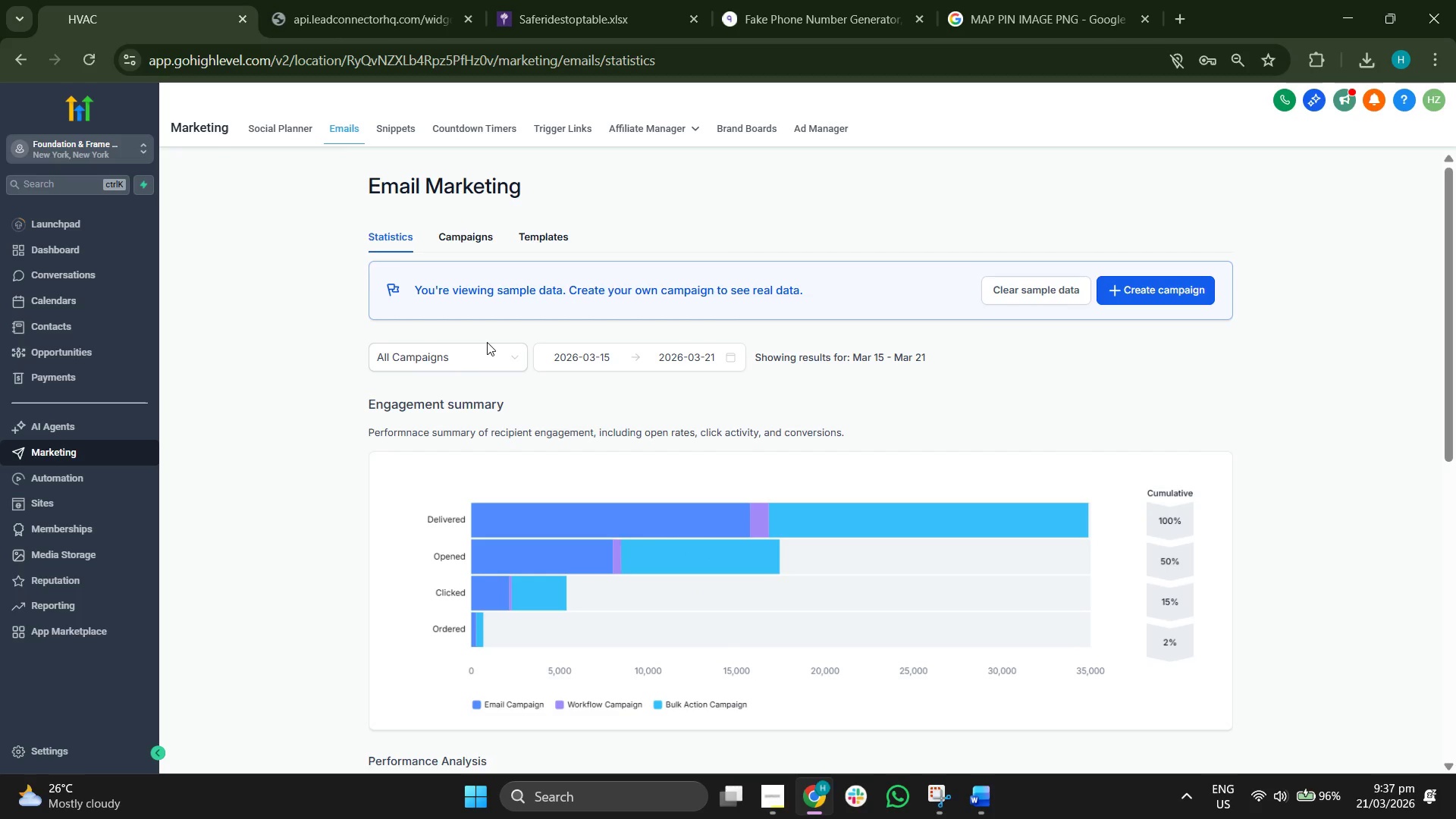 
wait(5.52)
 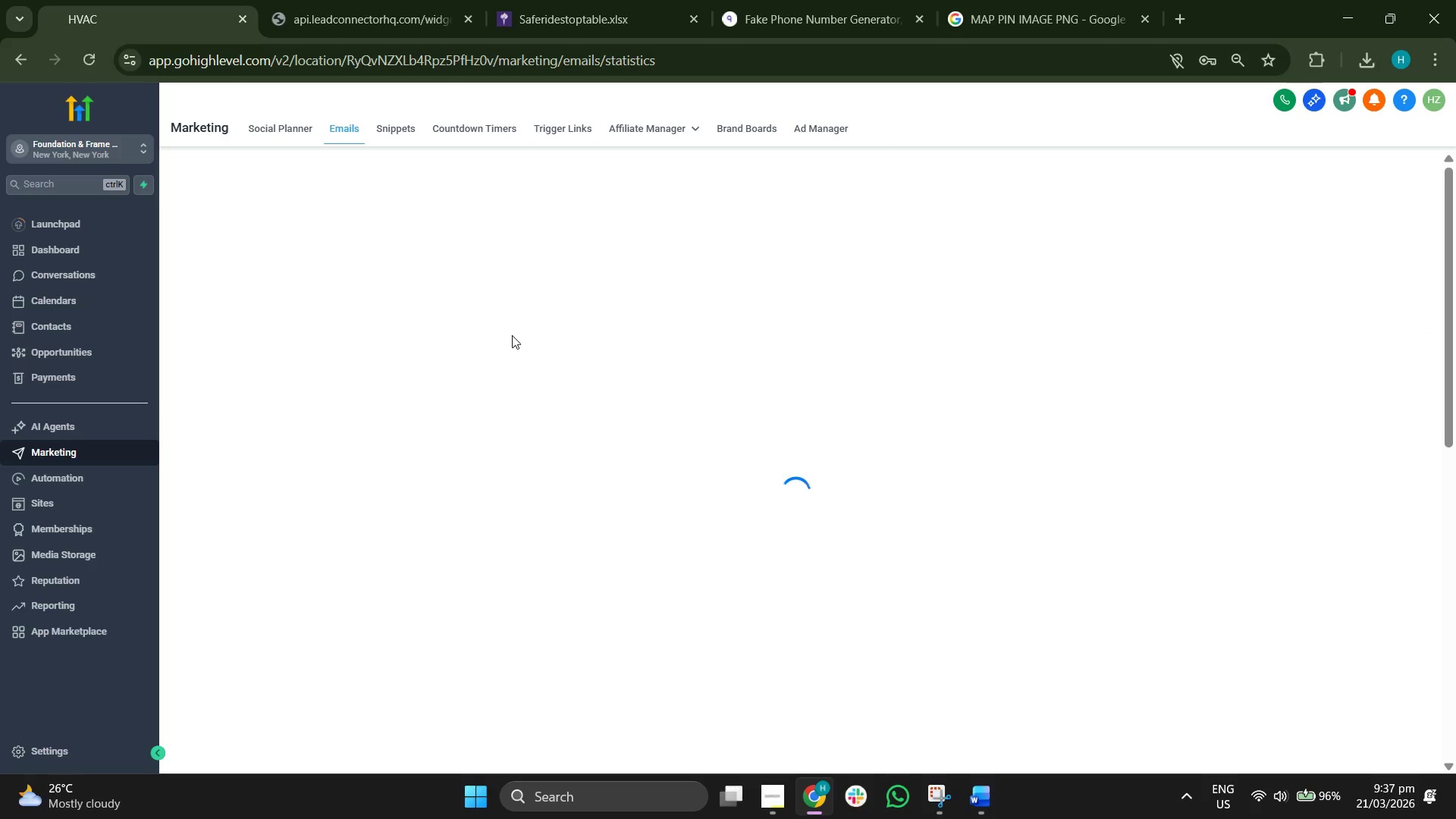 
left_click([539, 240])
 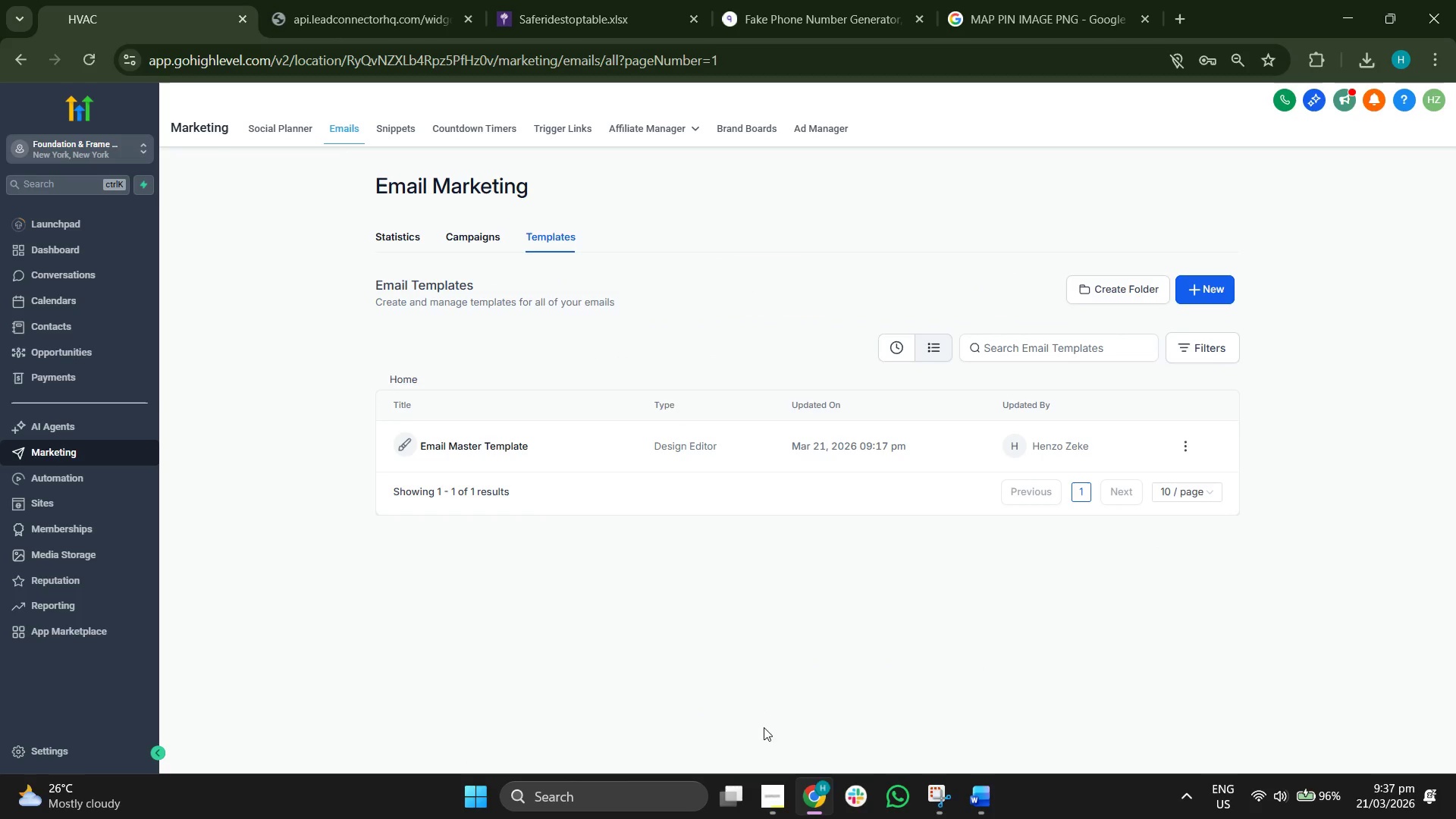 
left_click([770, 790])